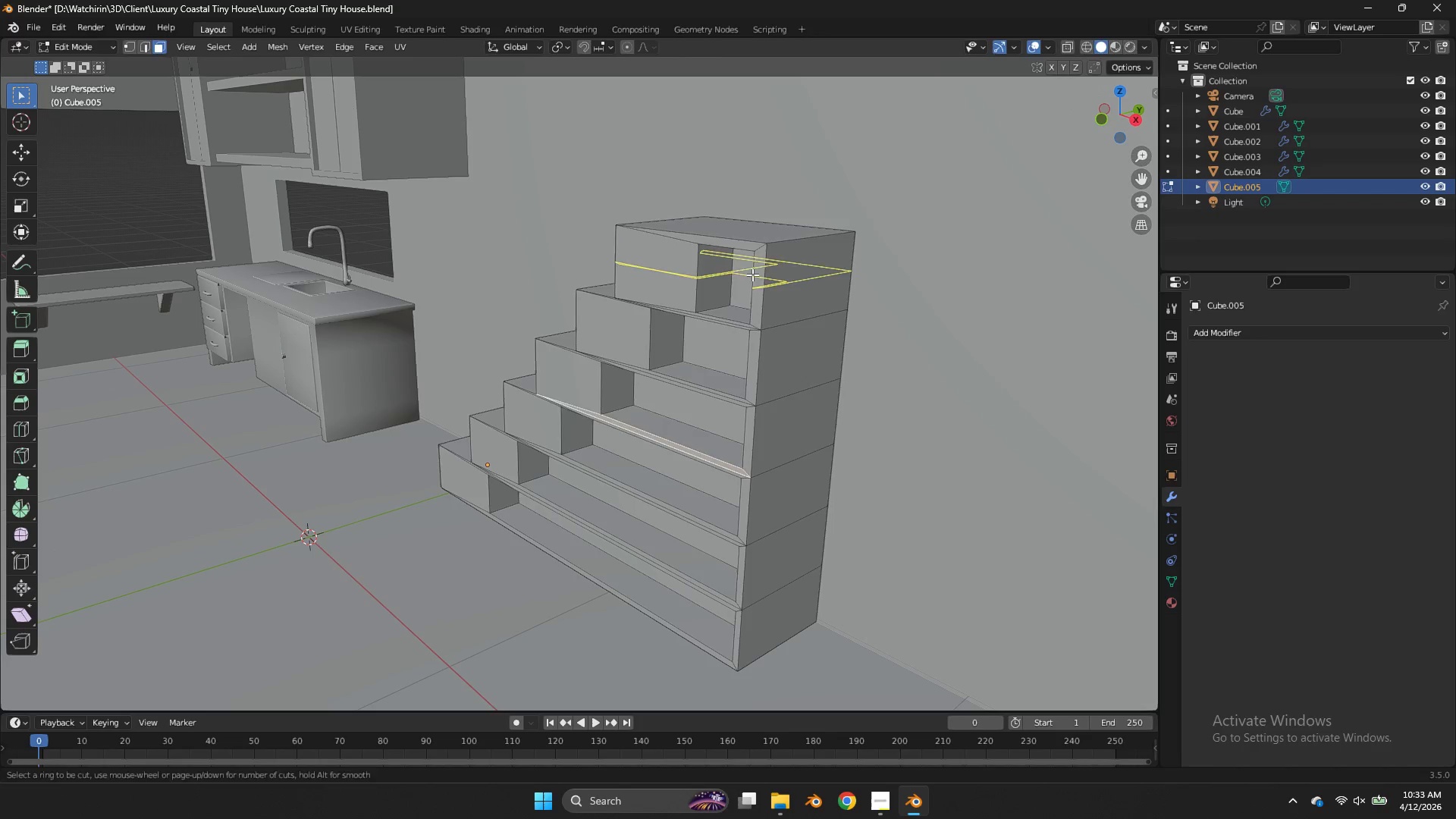 
left_click([752, 275])
 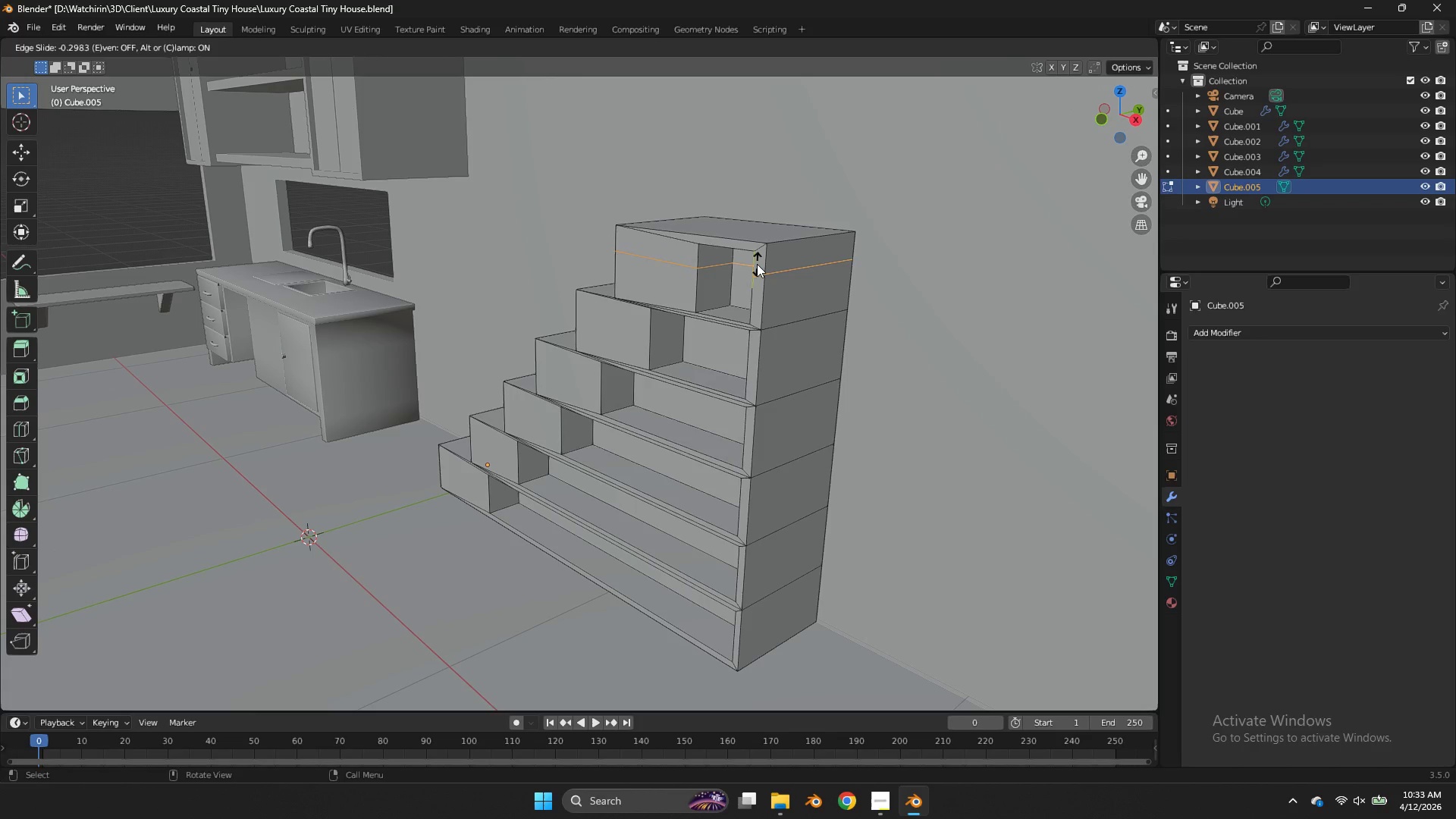 
left_click([757, 262])
 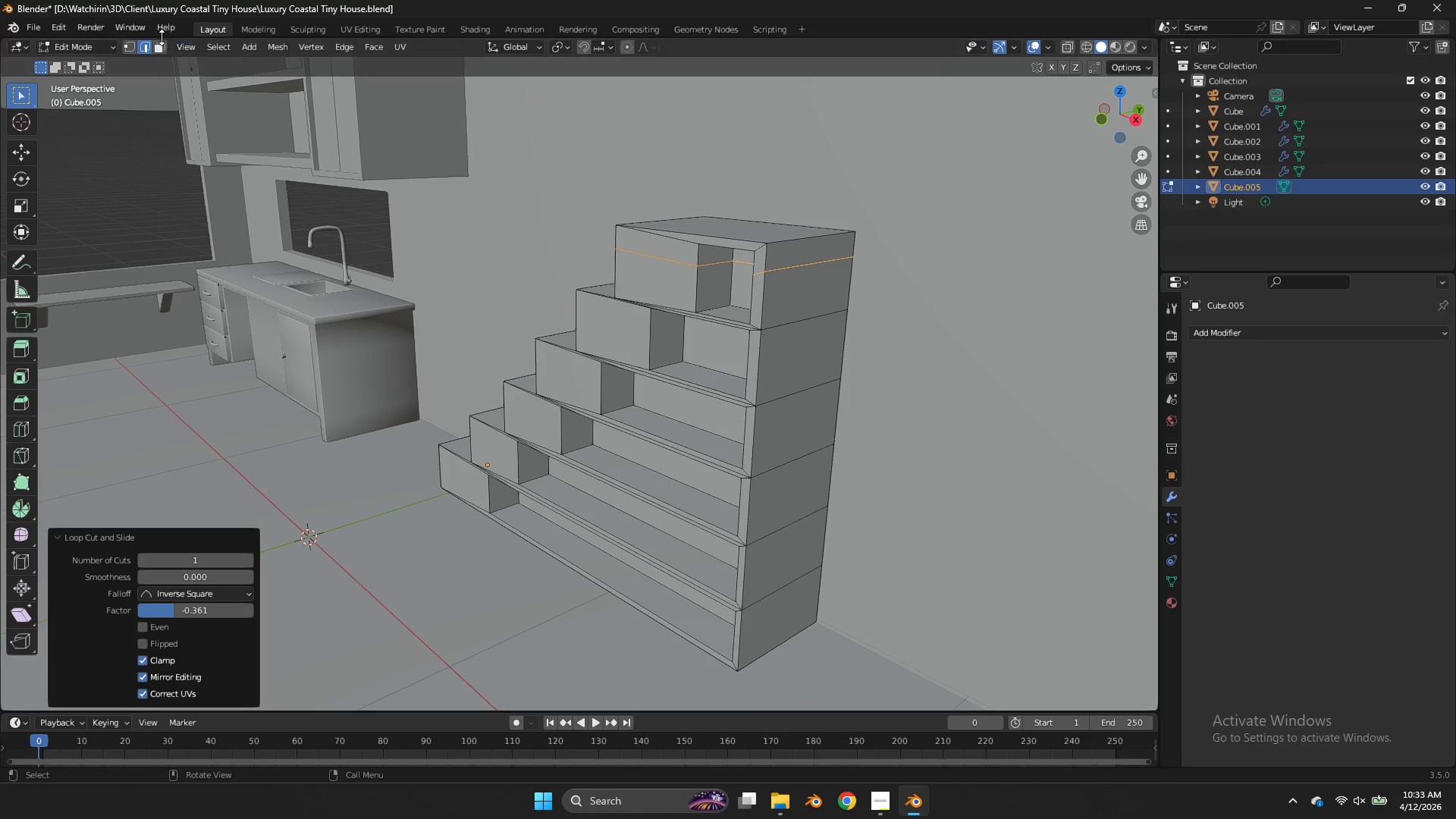 
left_click([165, 46])
 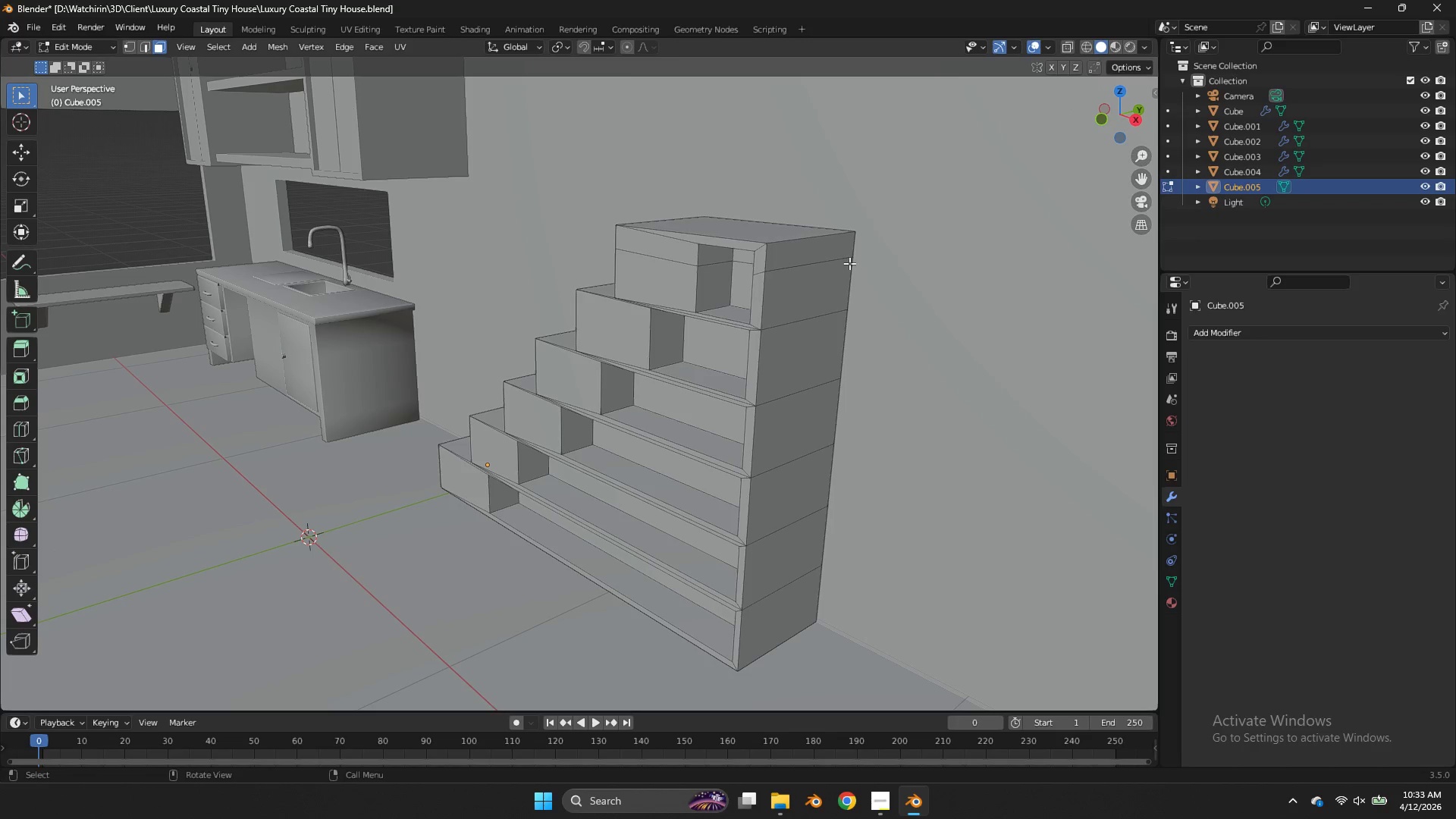 
left_click([831, 253])
 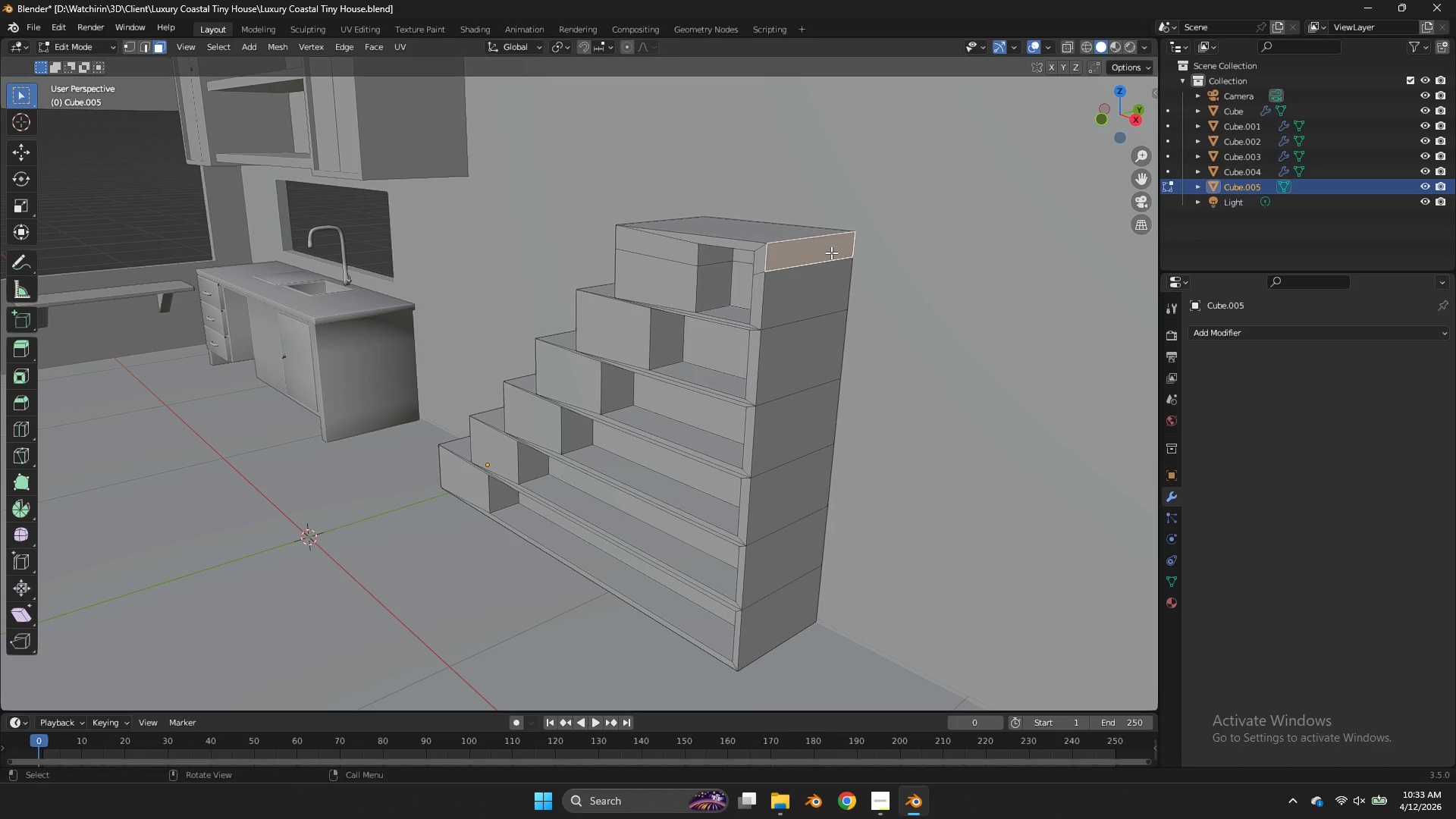 
key(E)
 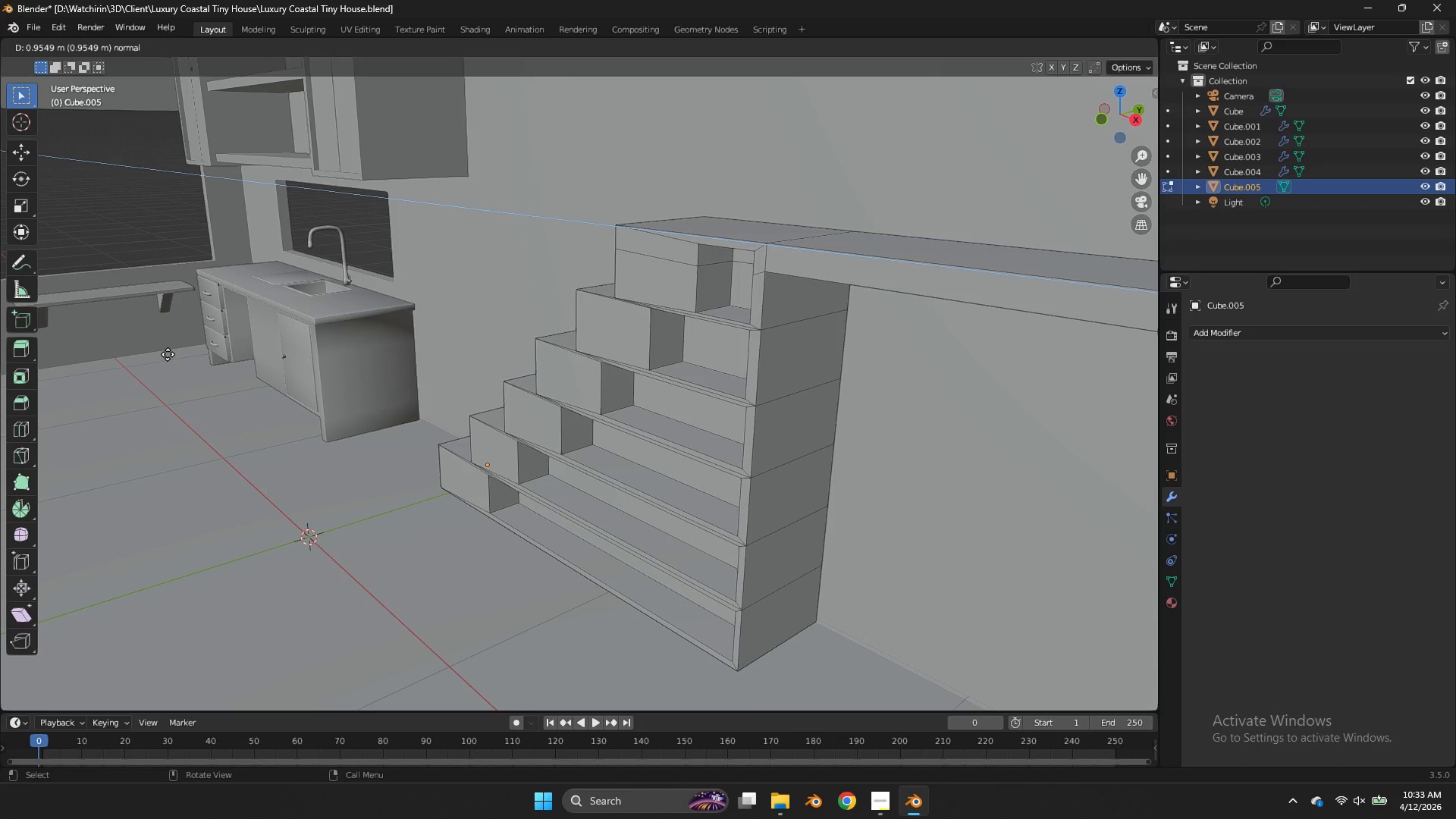 
left_click([466, 361])
 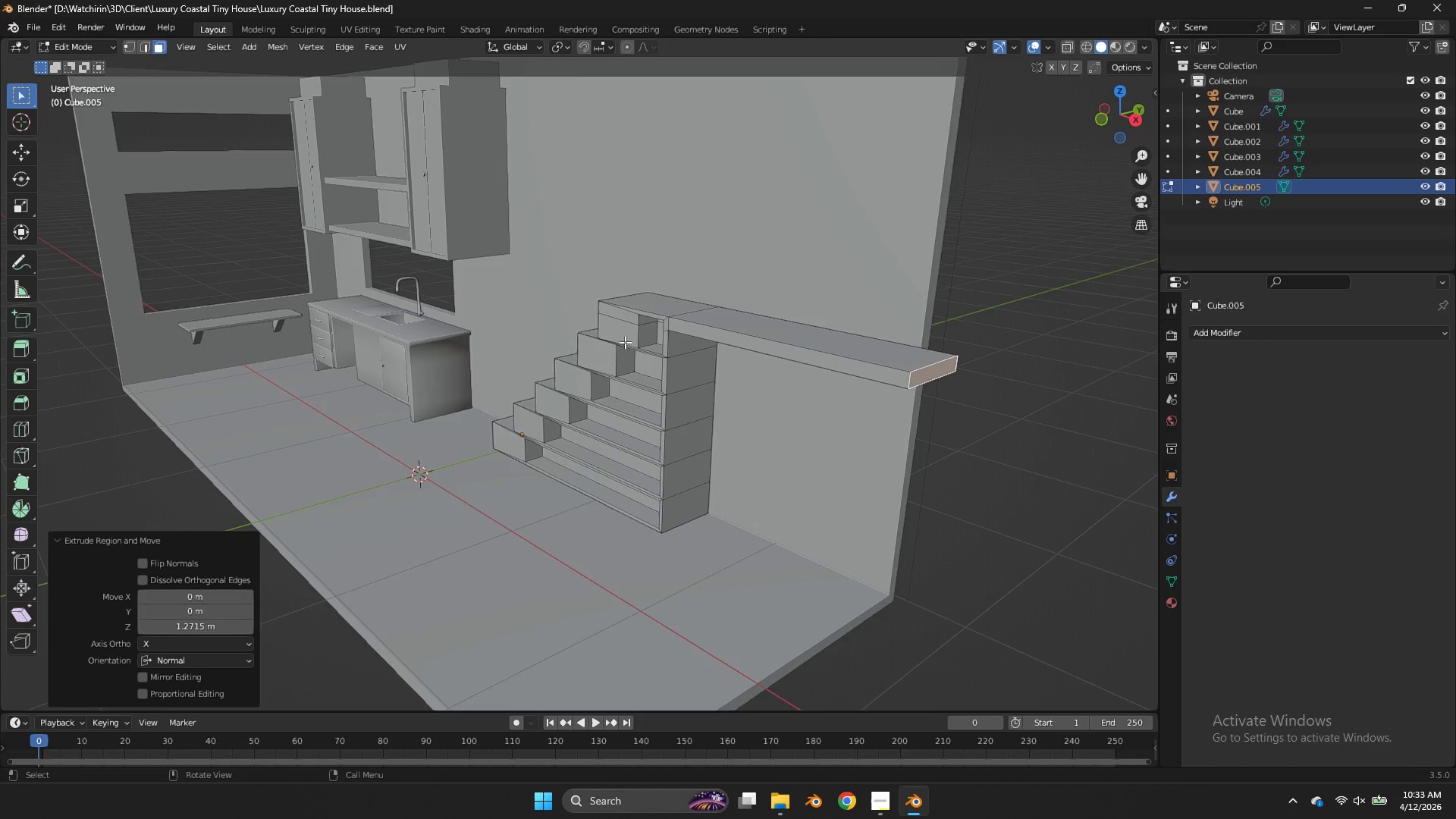 
scroll: coordinate [643, 337], scroll_direction: down, amount: 5.0
 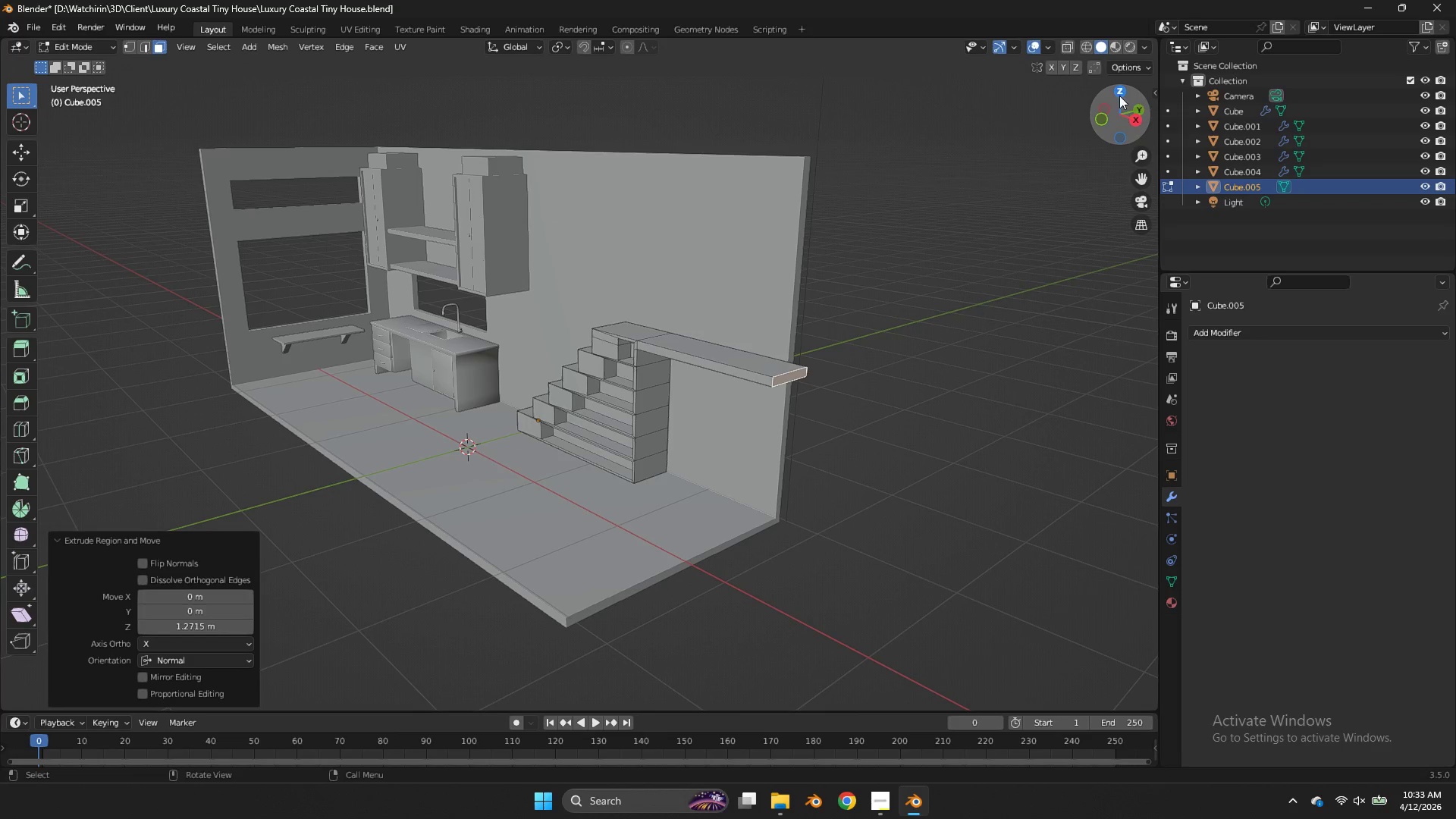 
left_click([1117, 89])
 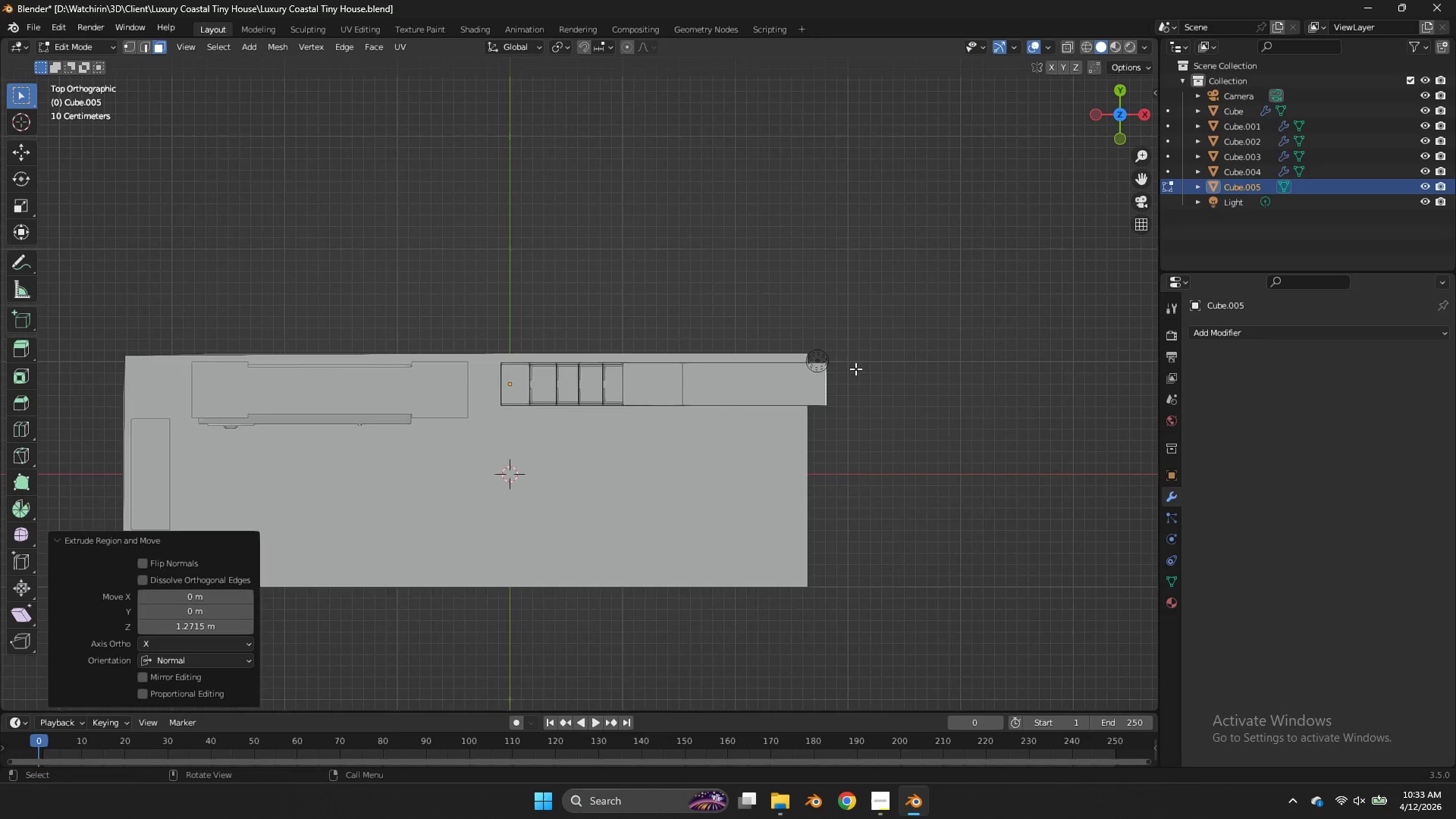 
scroll: coordinate [949, 280], scroll_direction: up, amount: 3.0
 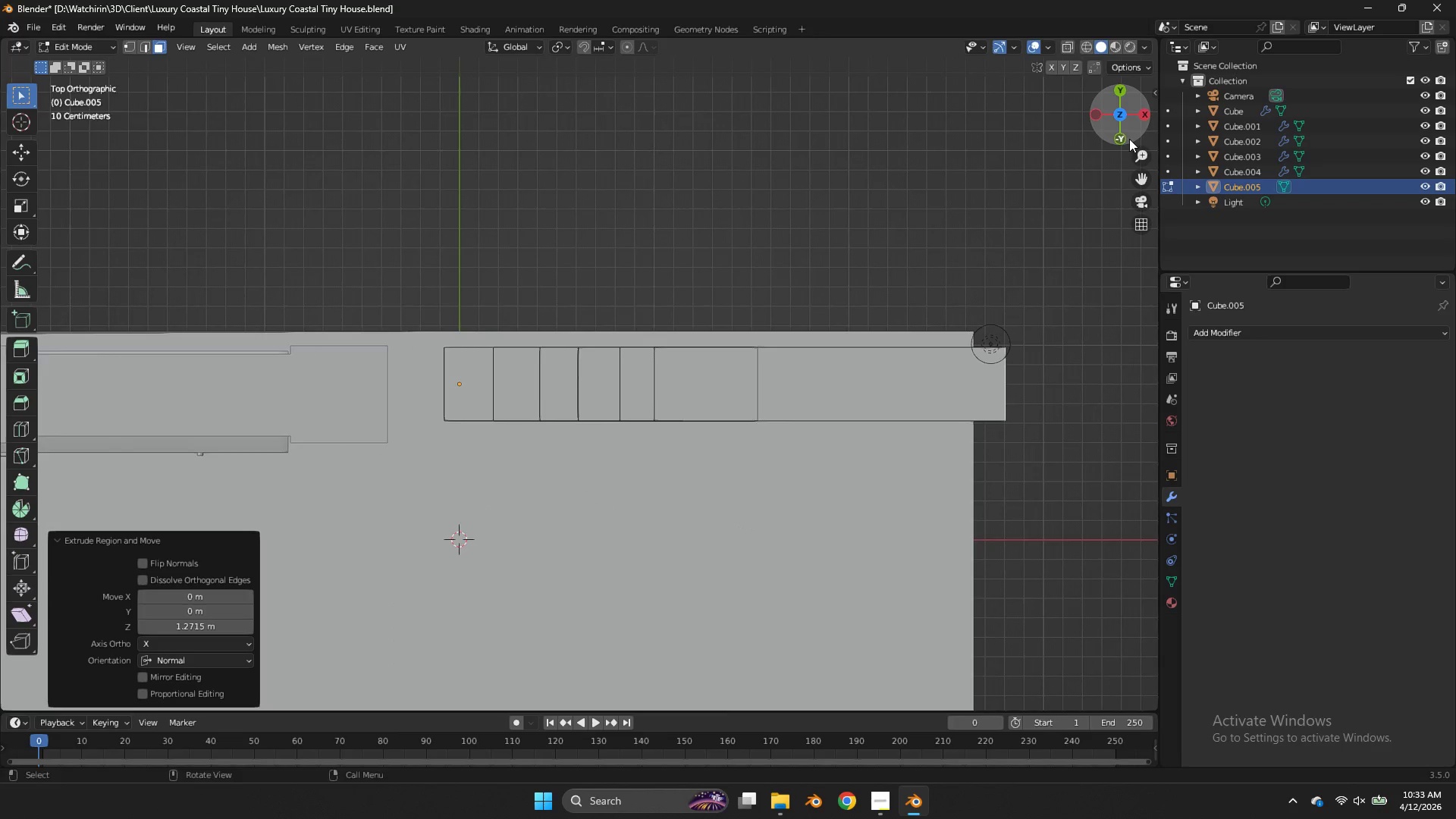 
left_click_drag(start_coordinate=[1129, 133], to_coordinate=[1103, 656])
 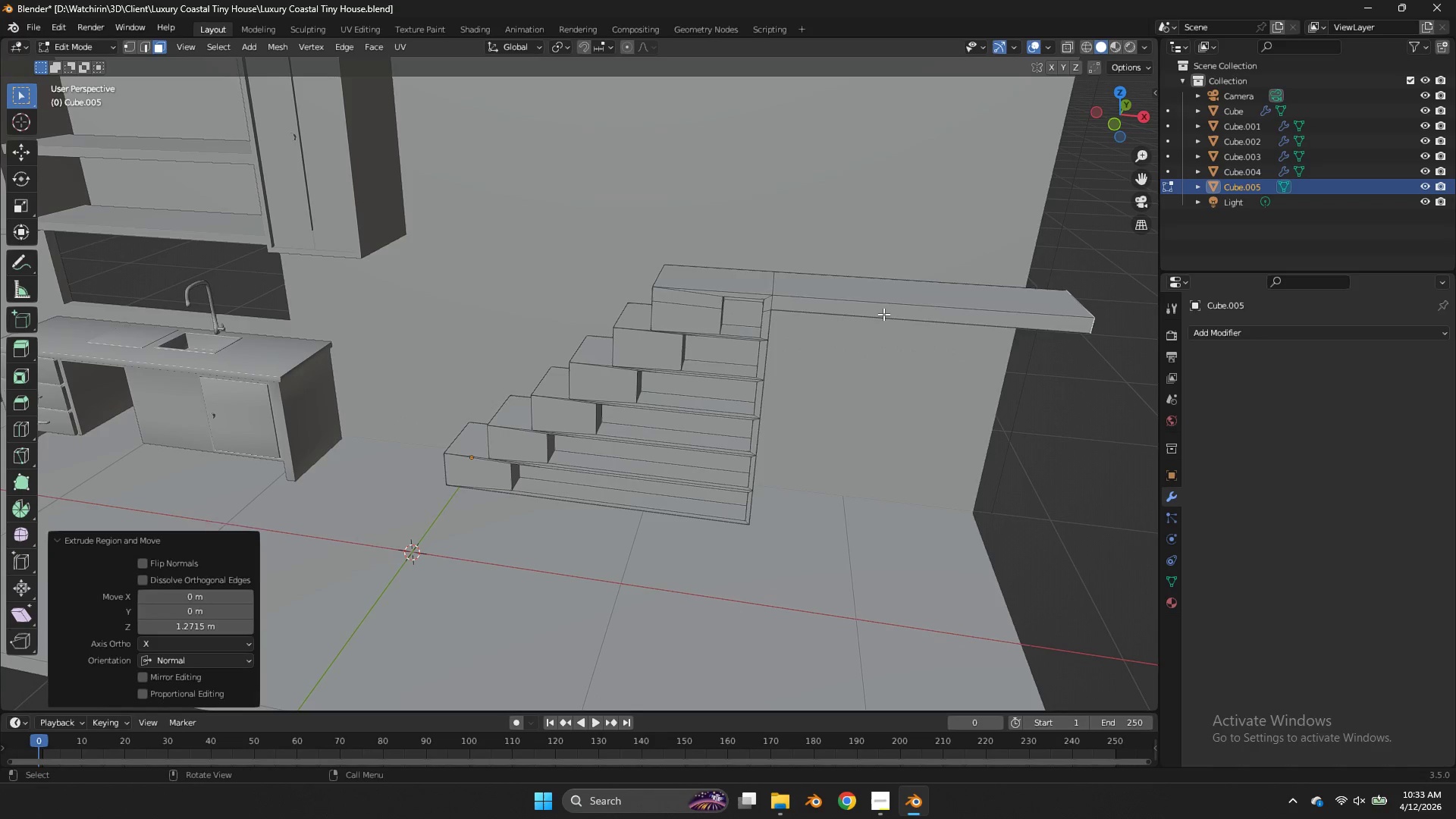 
left_click([884, 314])
 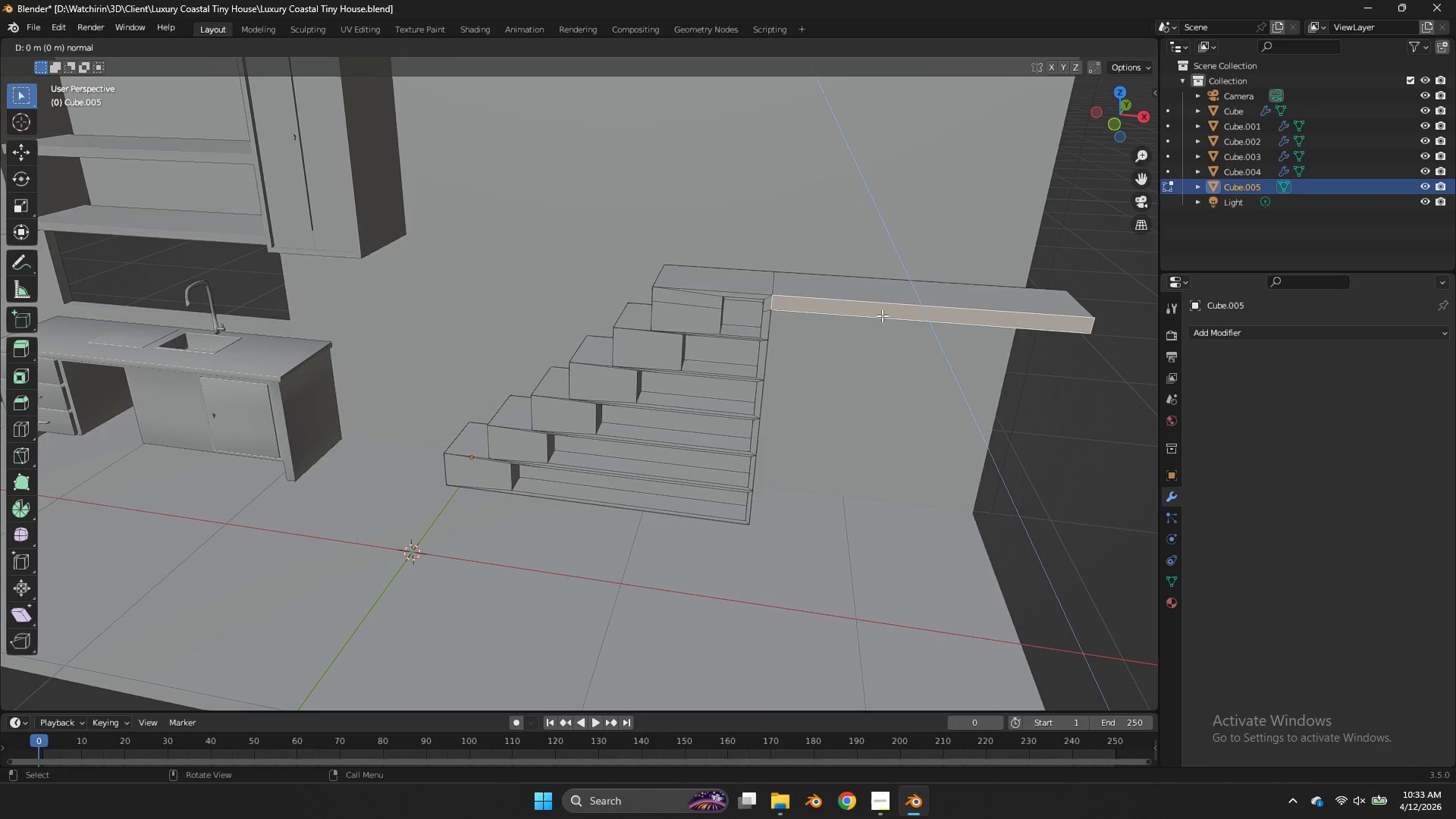 
key(E)
 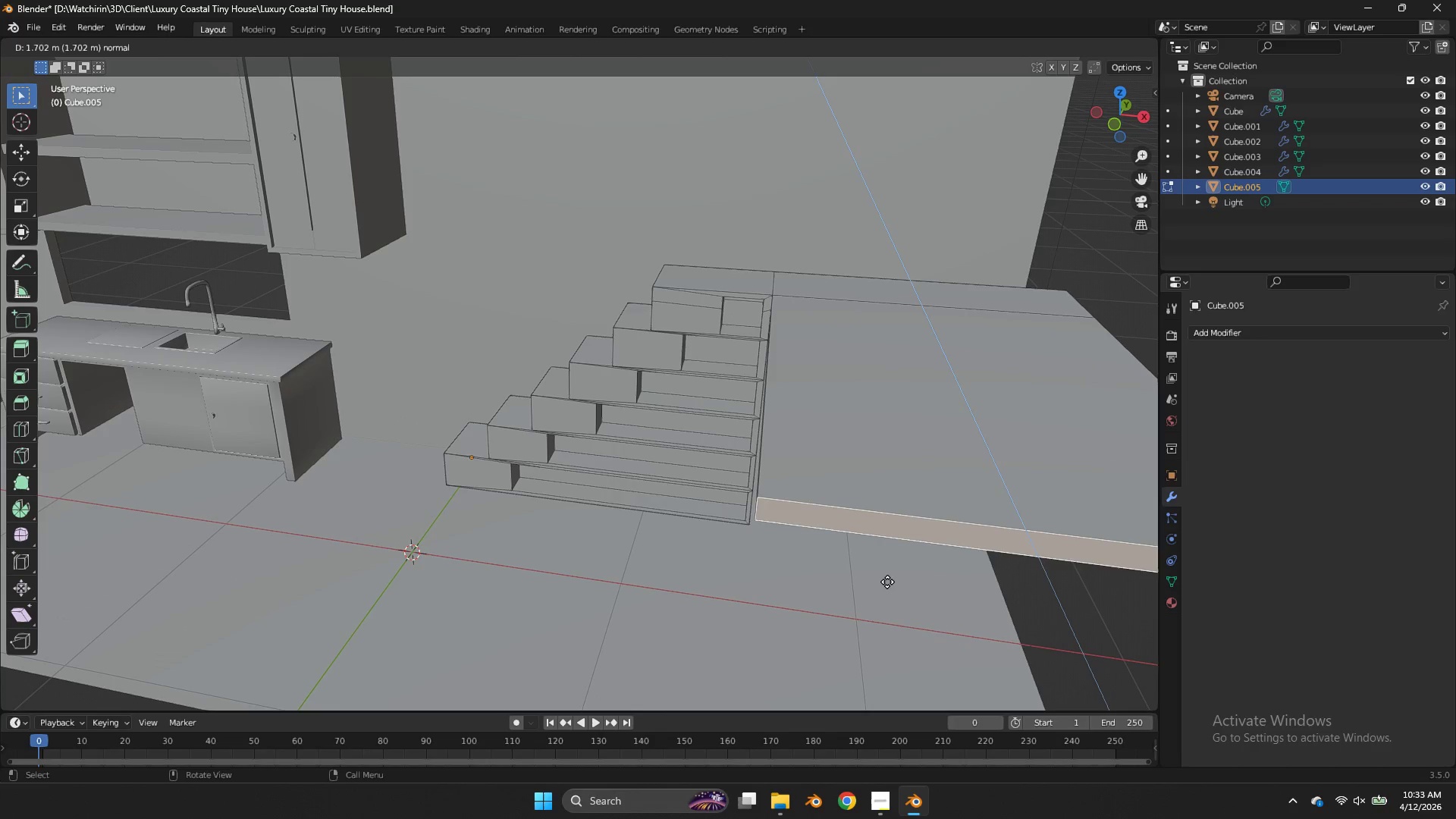 
left_click_drag(start_coordinate=[899, 635], to_coordinate=[906, 629])
 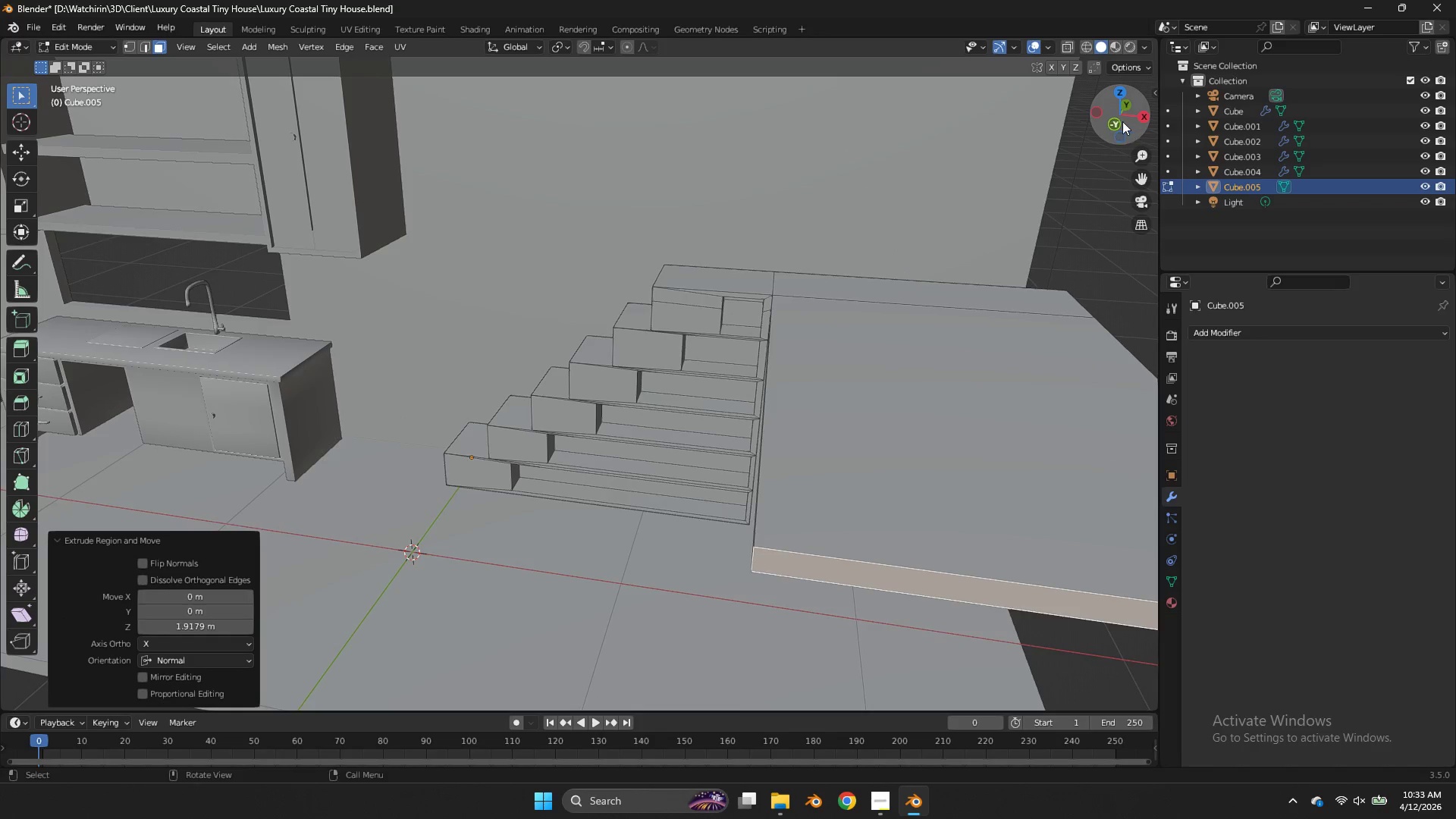 
left_click_drag(start_coordinate=[1122, 121], to_coordinate=[30, 124])
 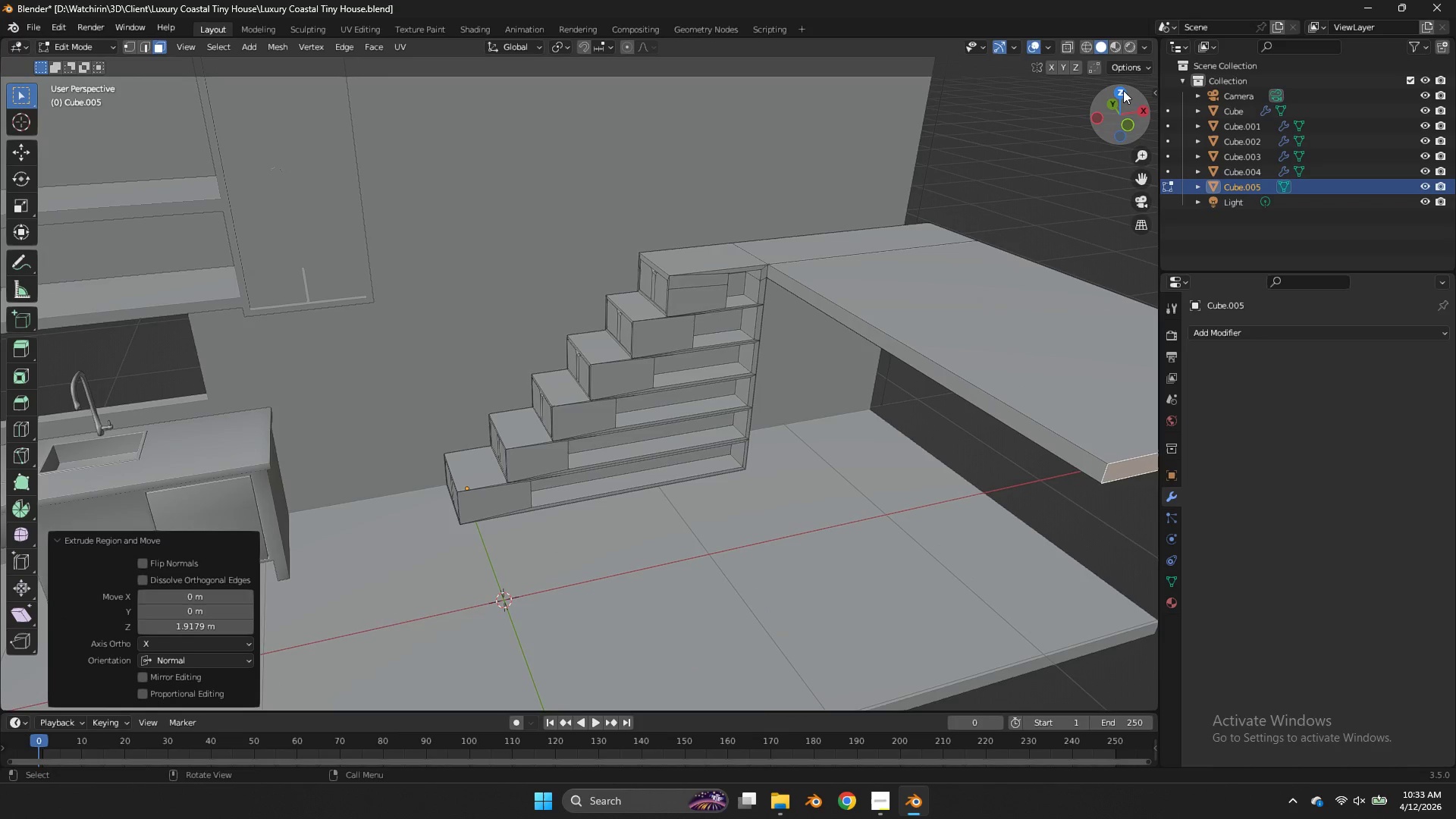 
left_click([1123, 90])
 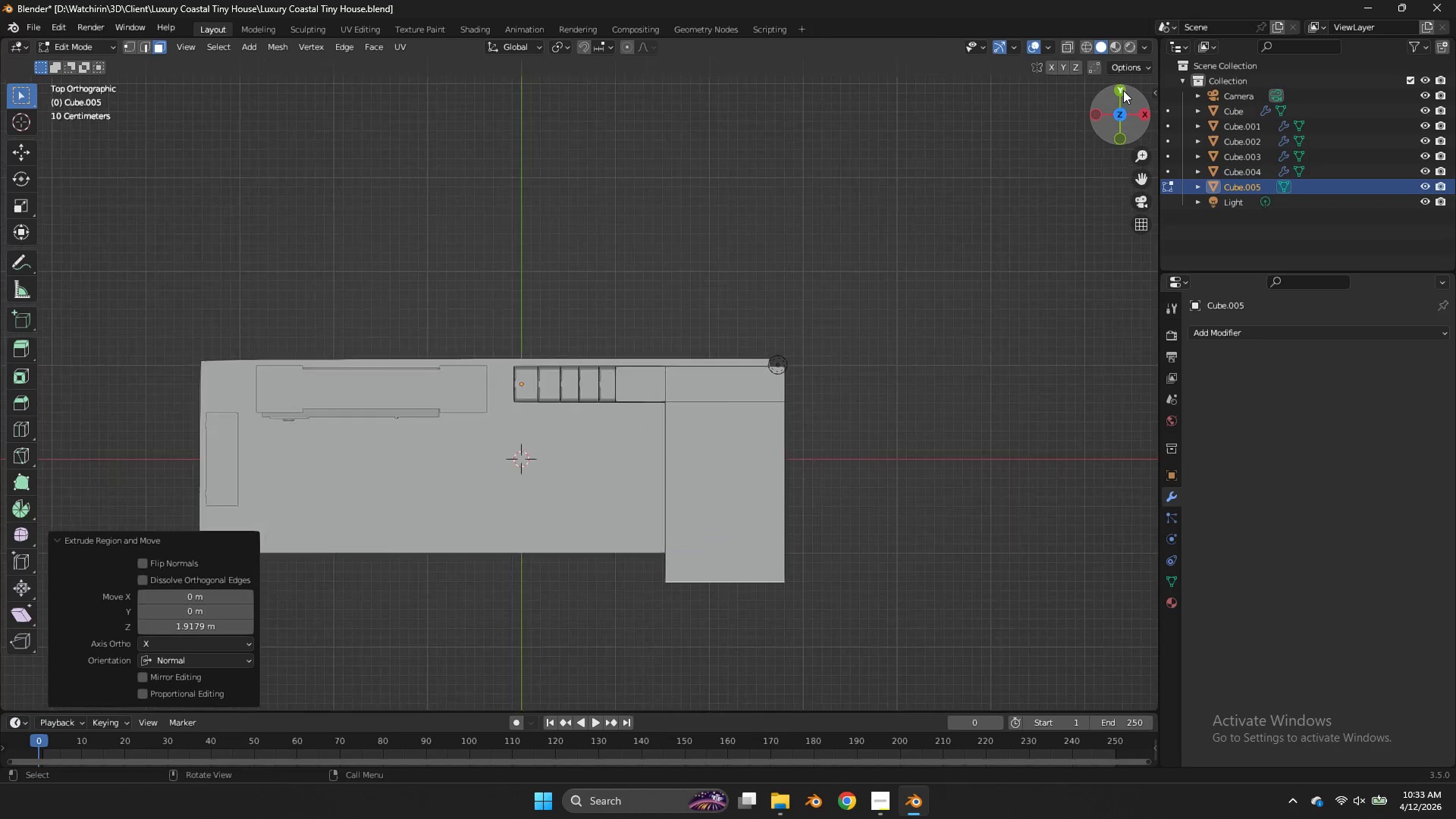 
key(Z)
 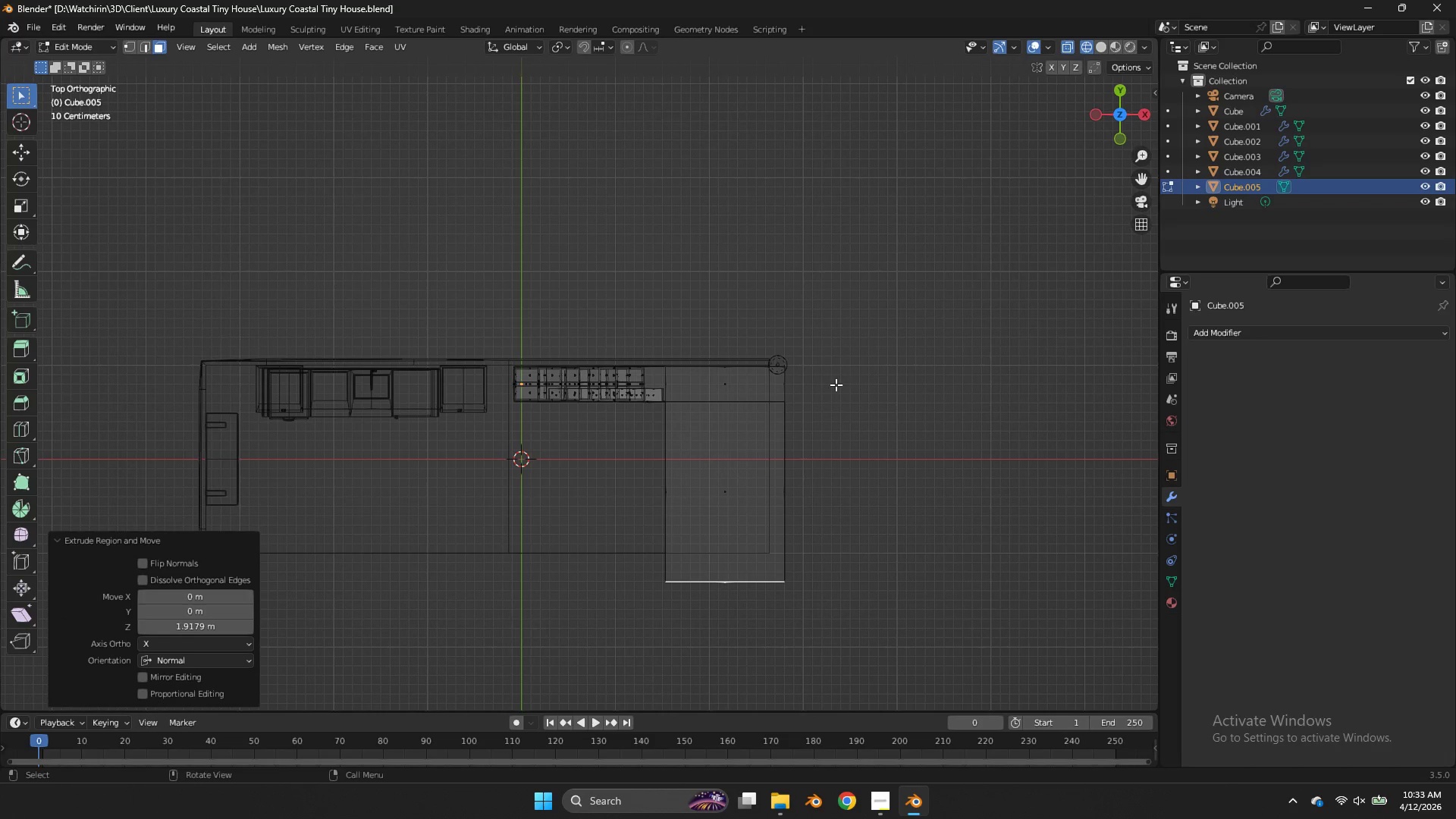 
scroll: coordinate [1123, 90], scroll_direction: down, amount: 4.0
 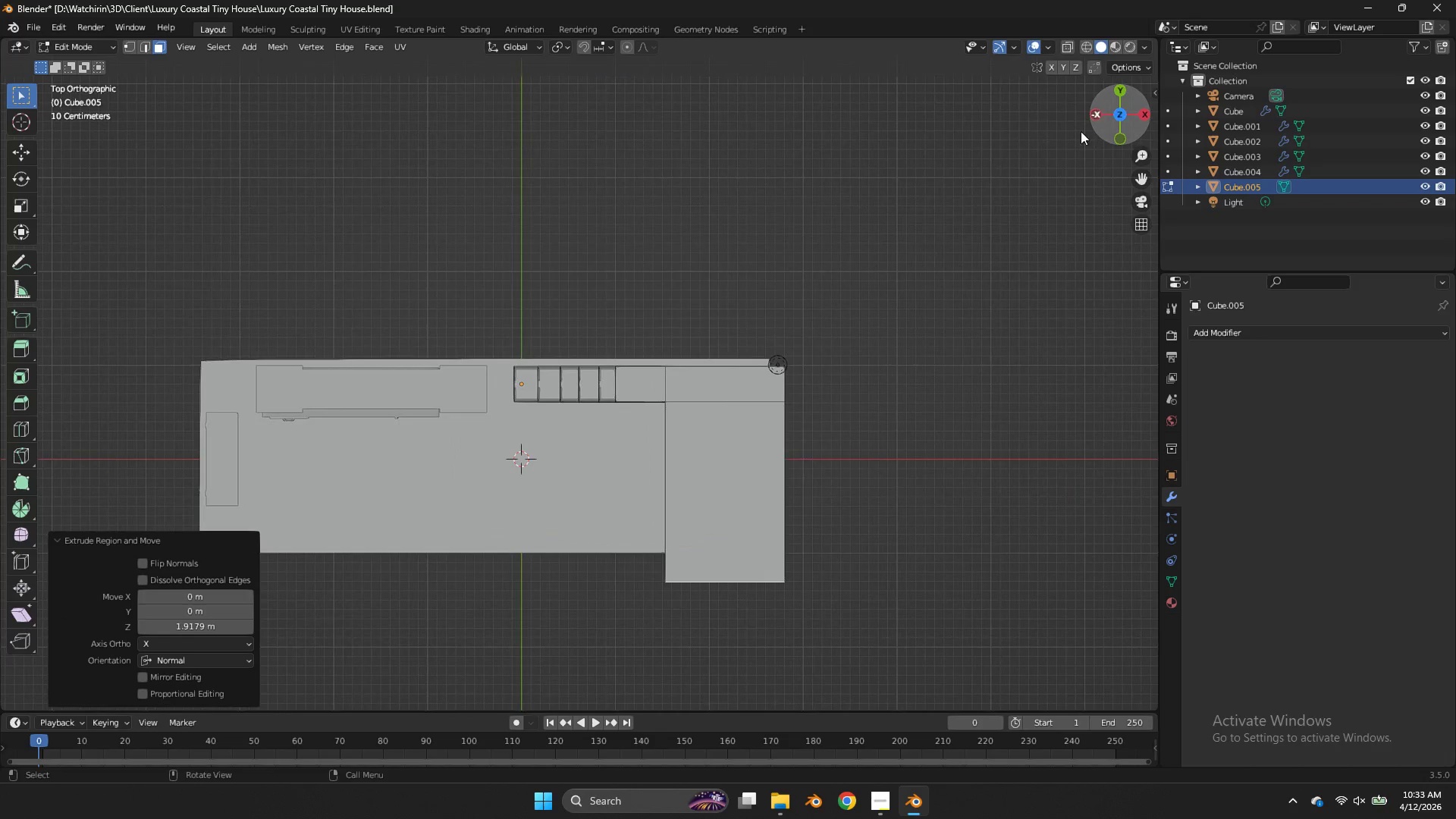 
type(gy)
 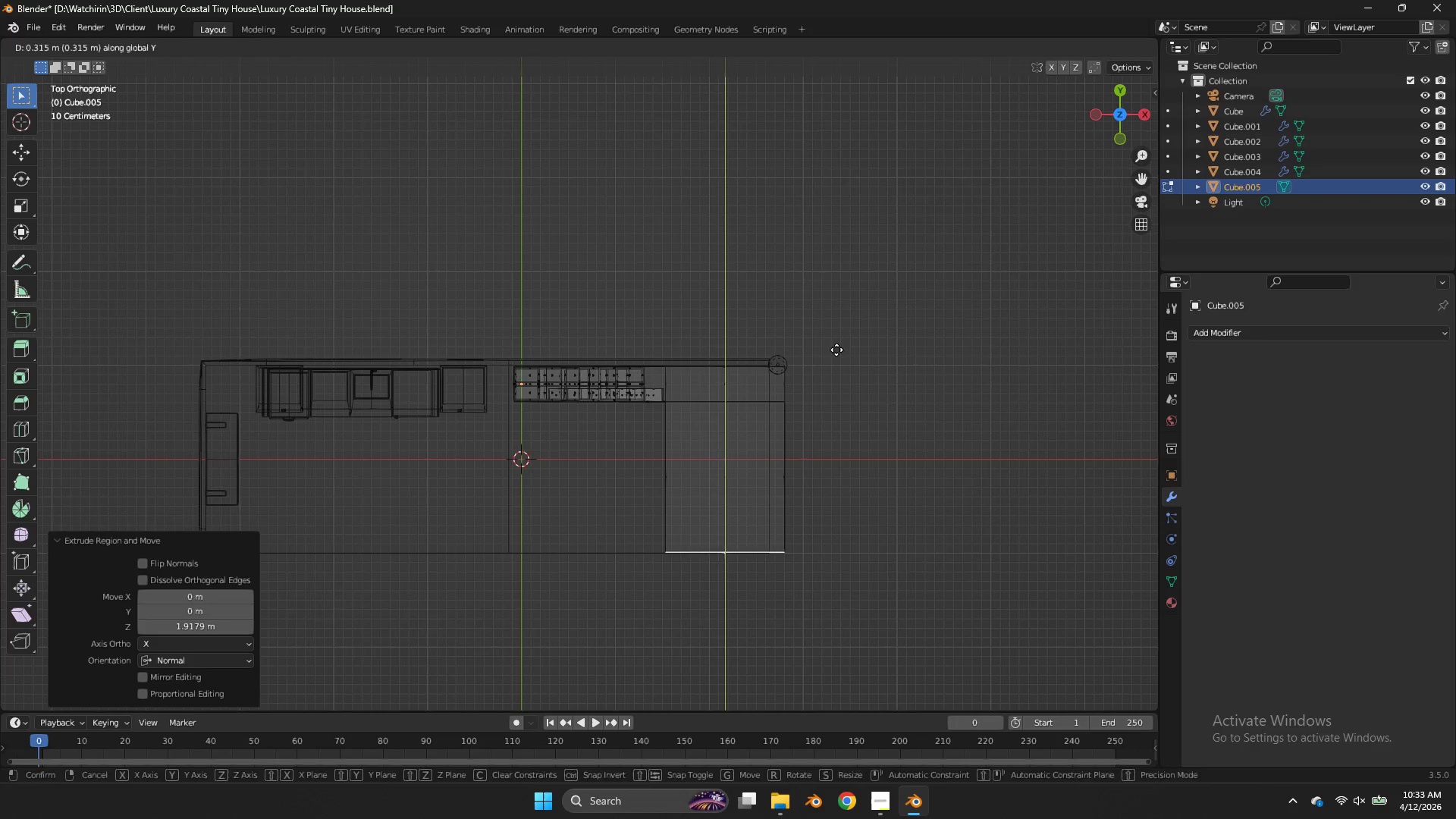 
left_click([836, 346])
 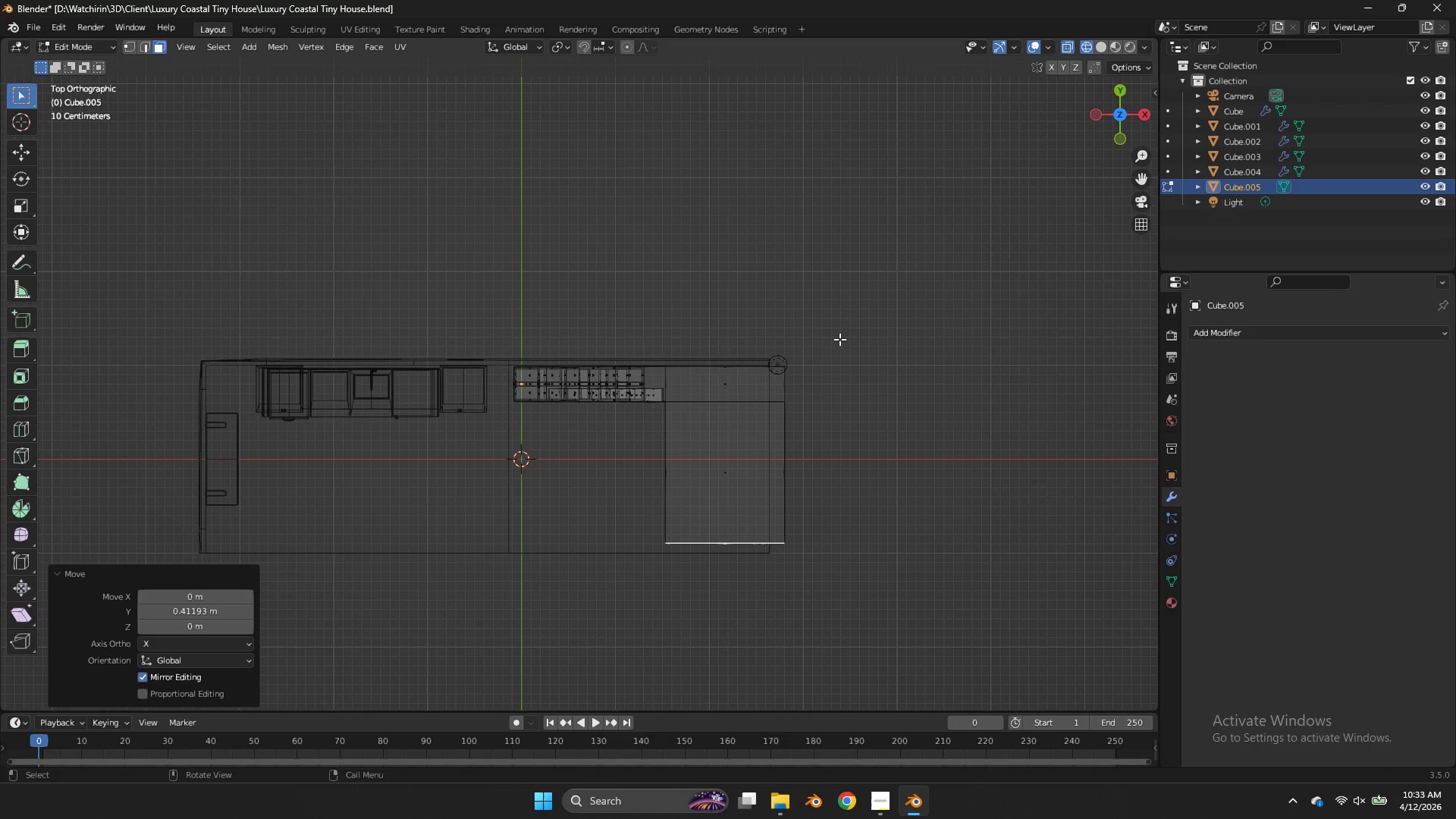 
left_click_drag(start_coordinate=[839, 339], to_coordinate=[755, 558])